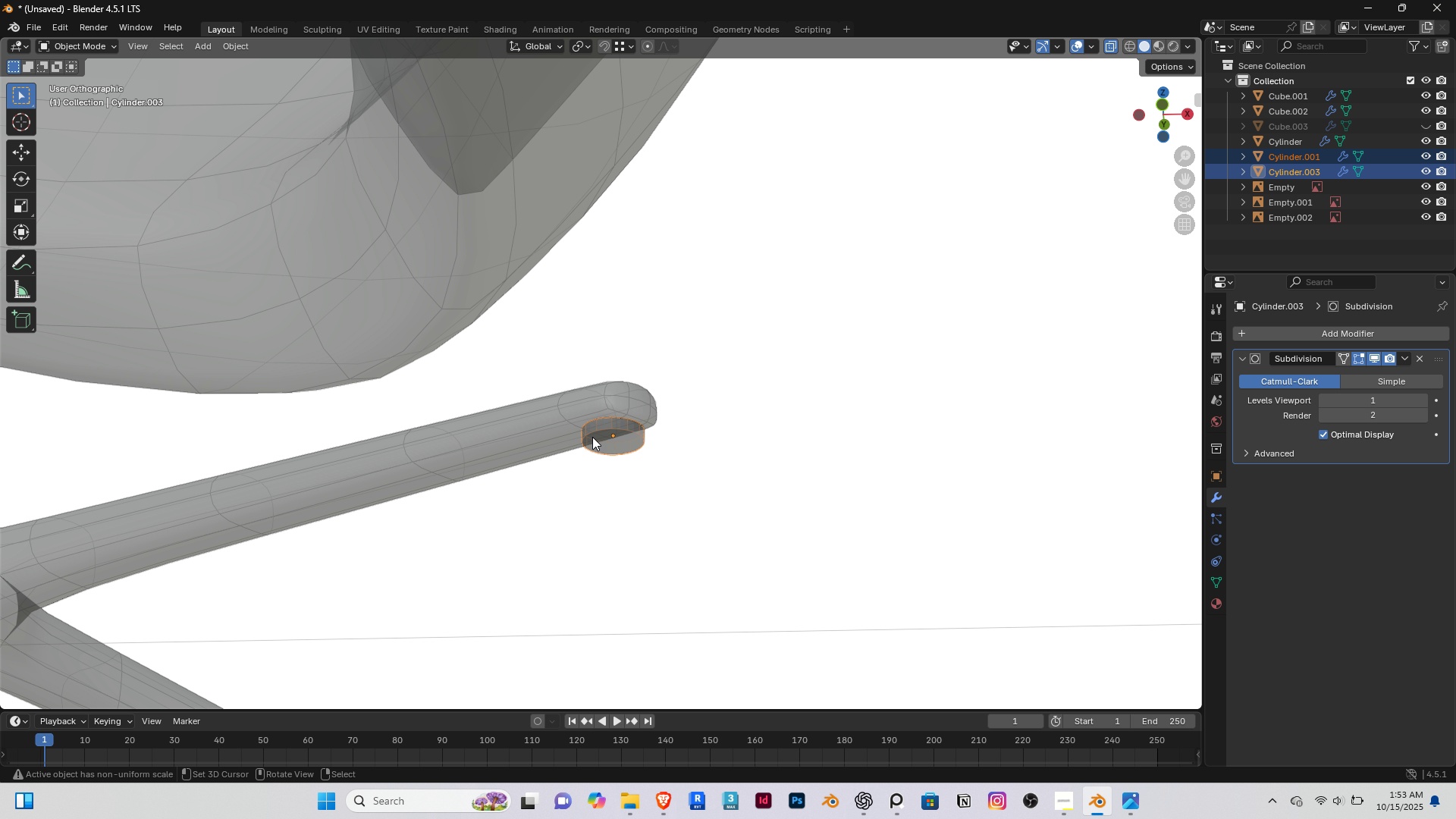 
key(Home)
 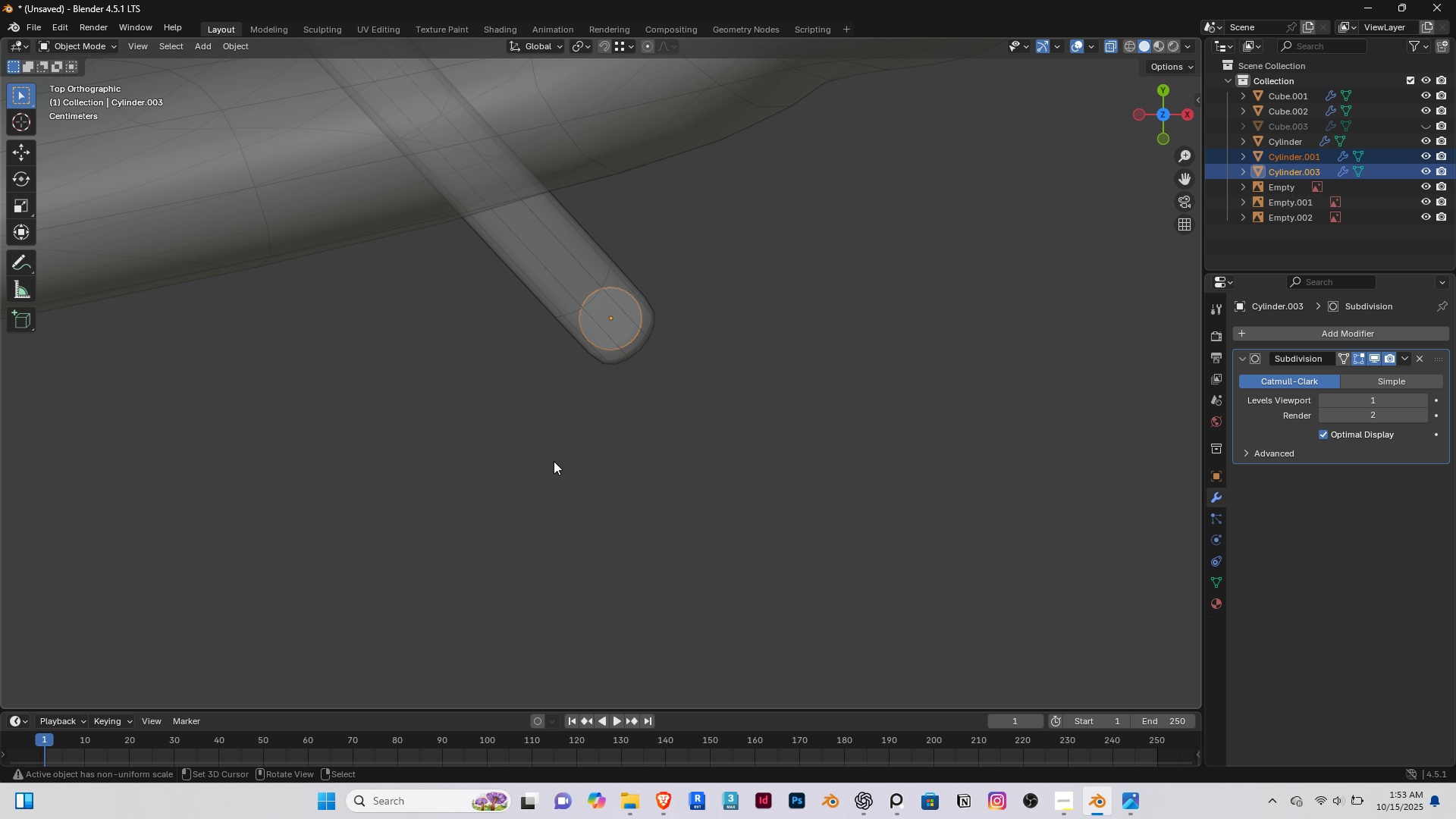 
scroll: coordinate [619, 274], scroll_direction: down, amount: 10.0
 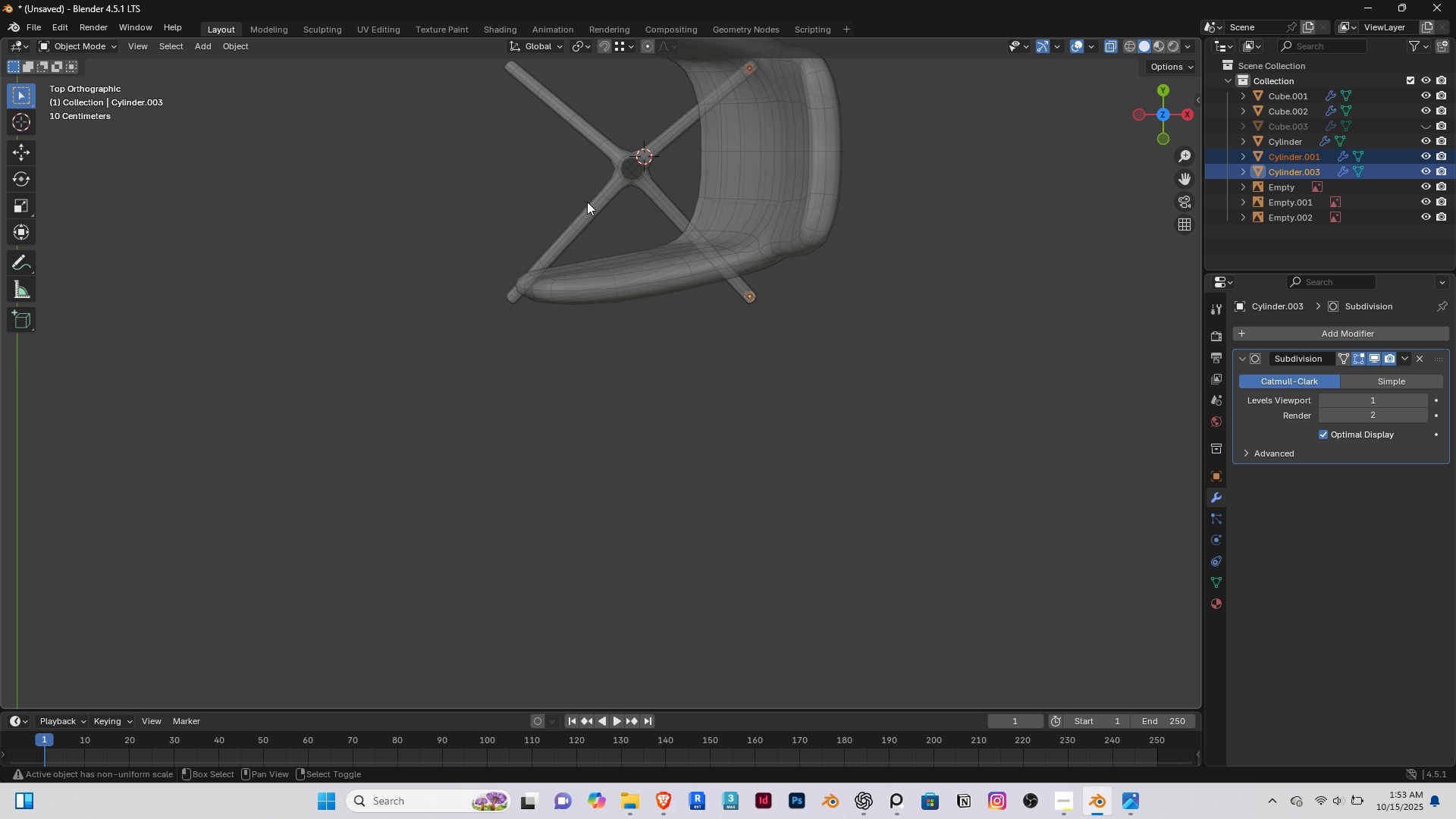 
key(Shift+ShiftRight)
 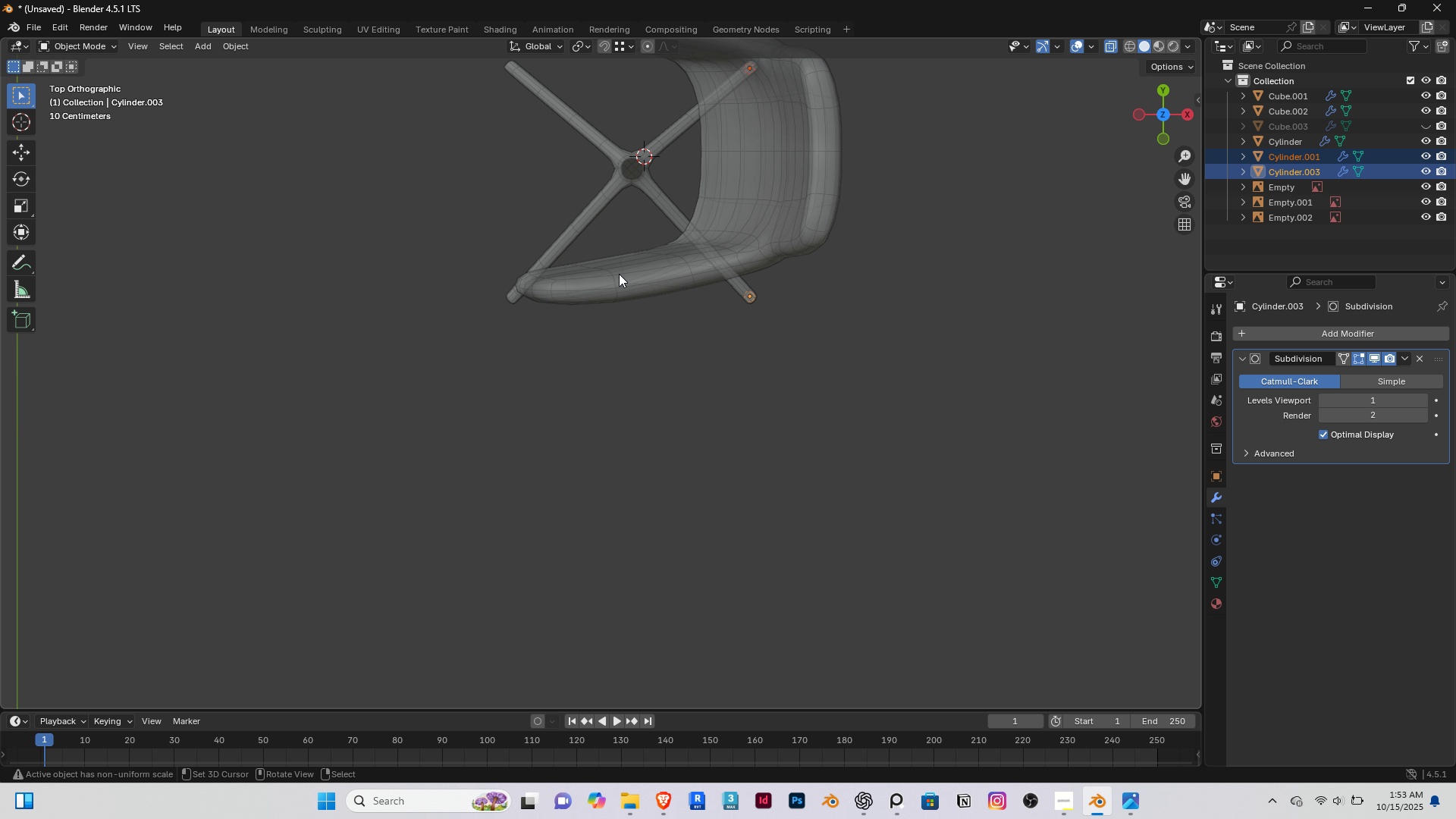 
key(Shift+ShiftRight)
 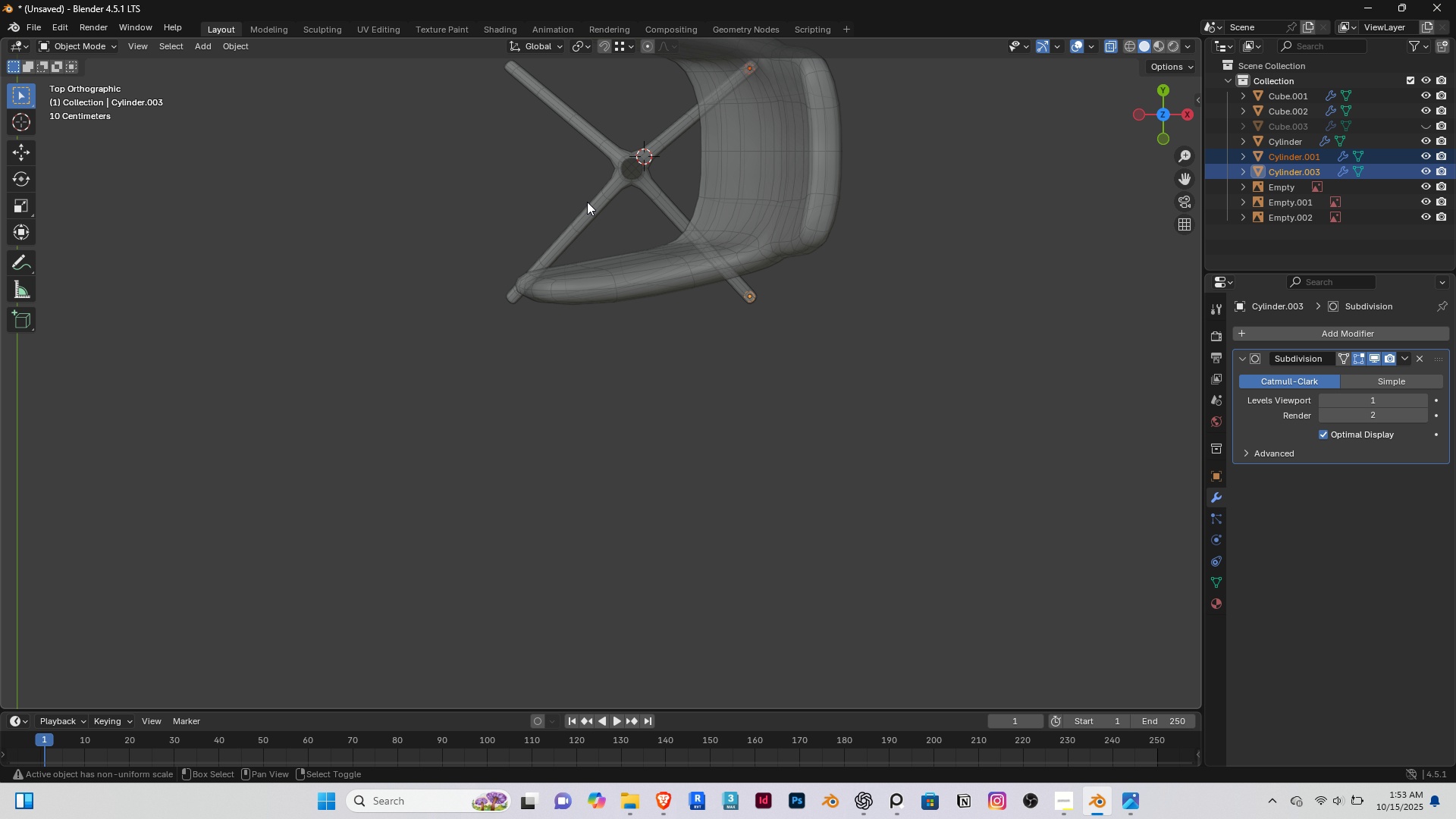 
hold_key(key=ShiftRight, duration=0.34)
 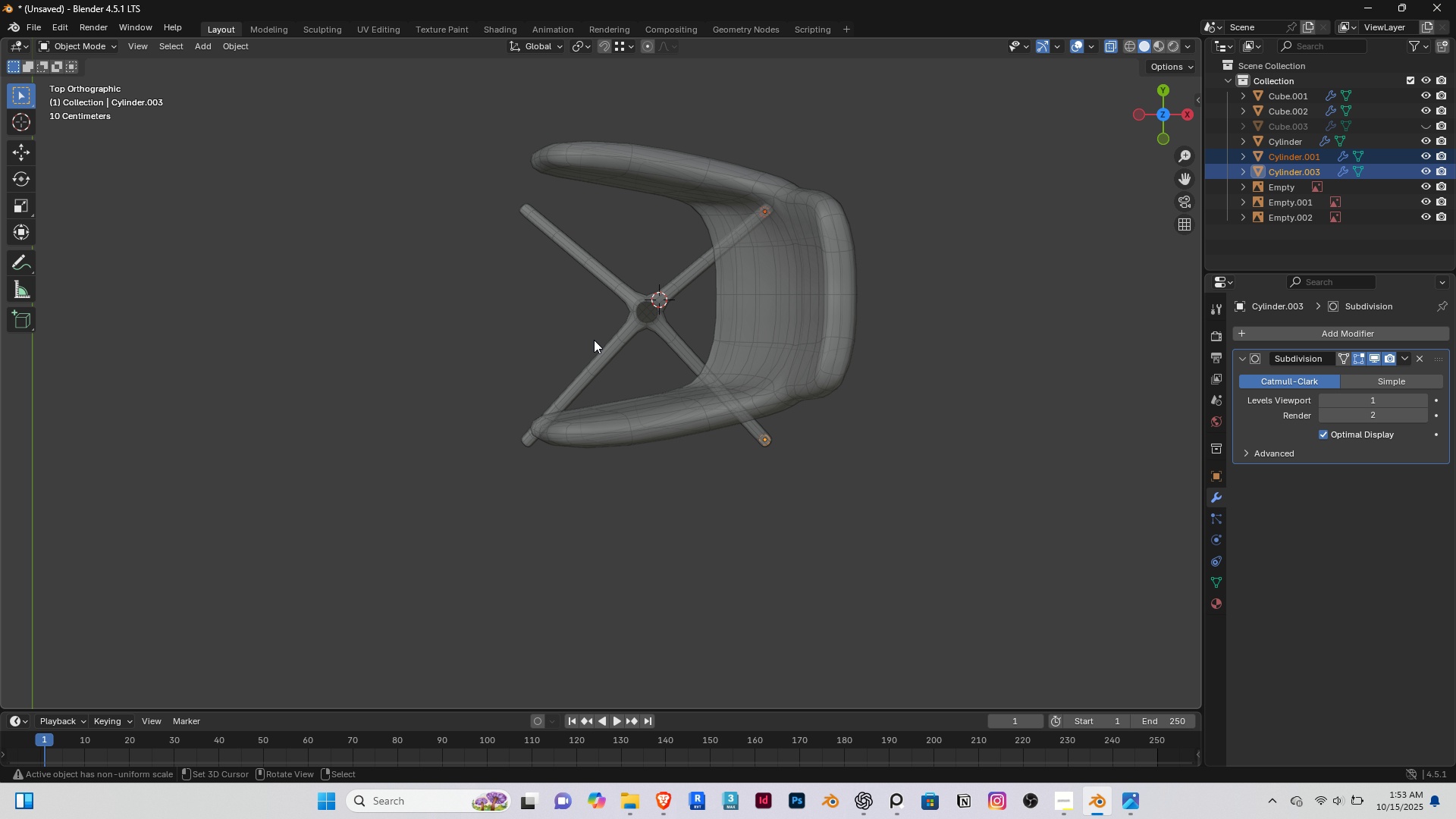 
scroll: coordinate [594, 340], scroll_direction: up, amount: 3.0
 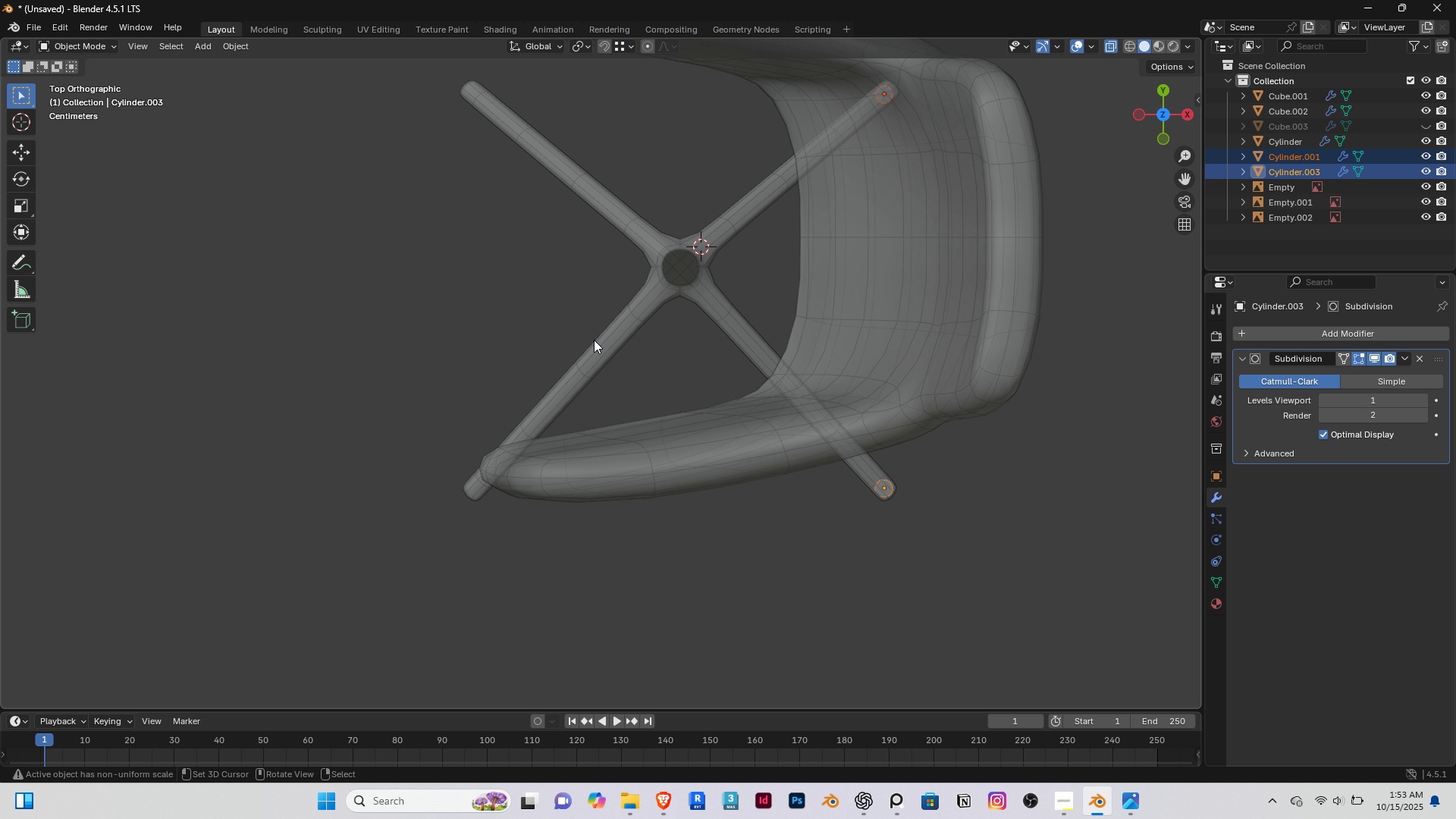 
hold_key(key=ShiftRight, duration=0.39)
 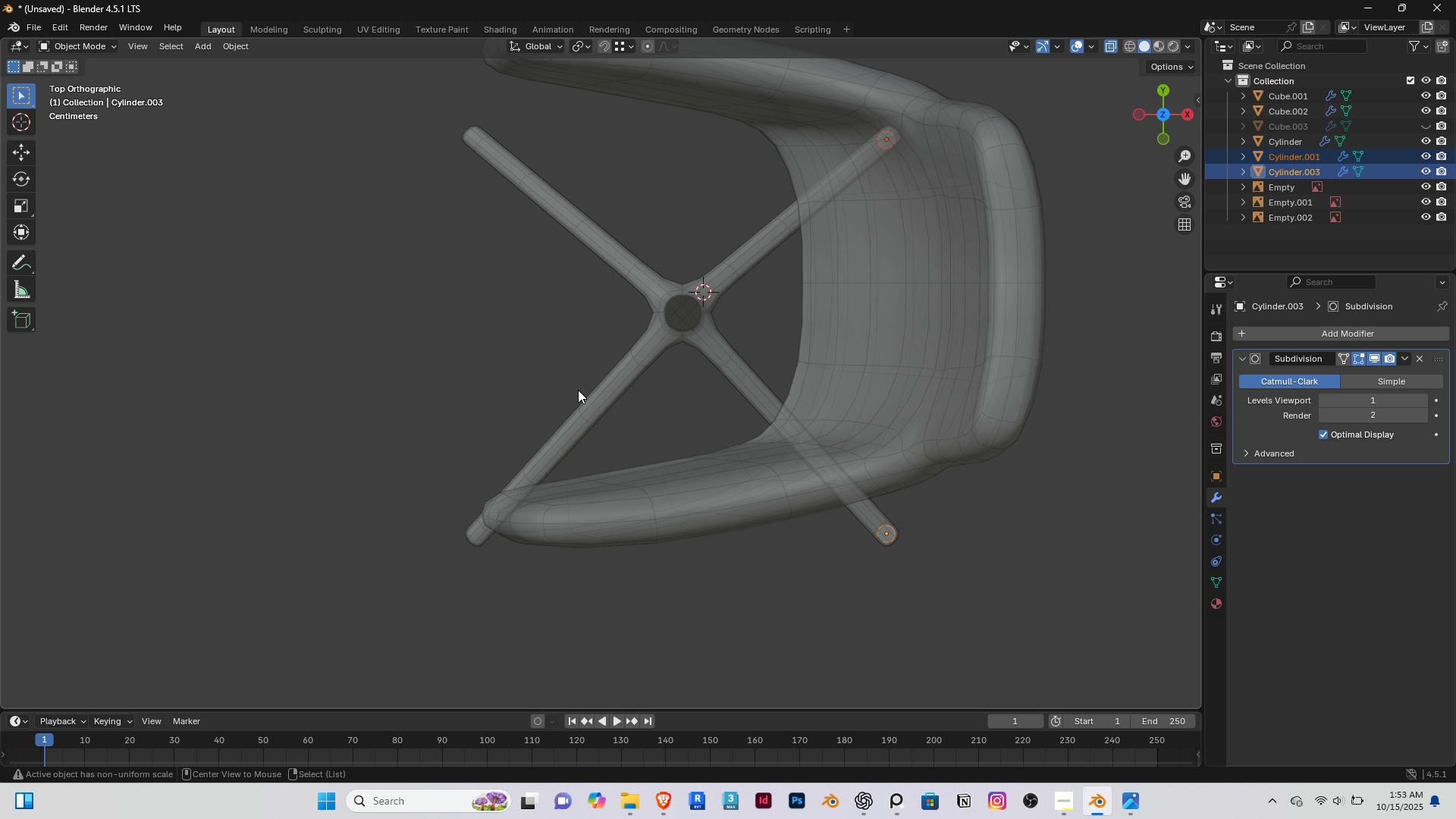 
key(Alt+AltLeft)
 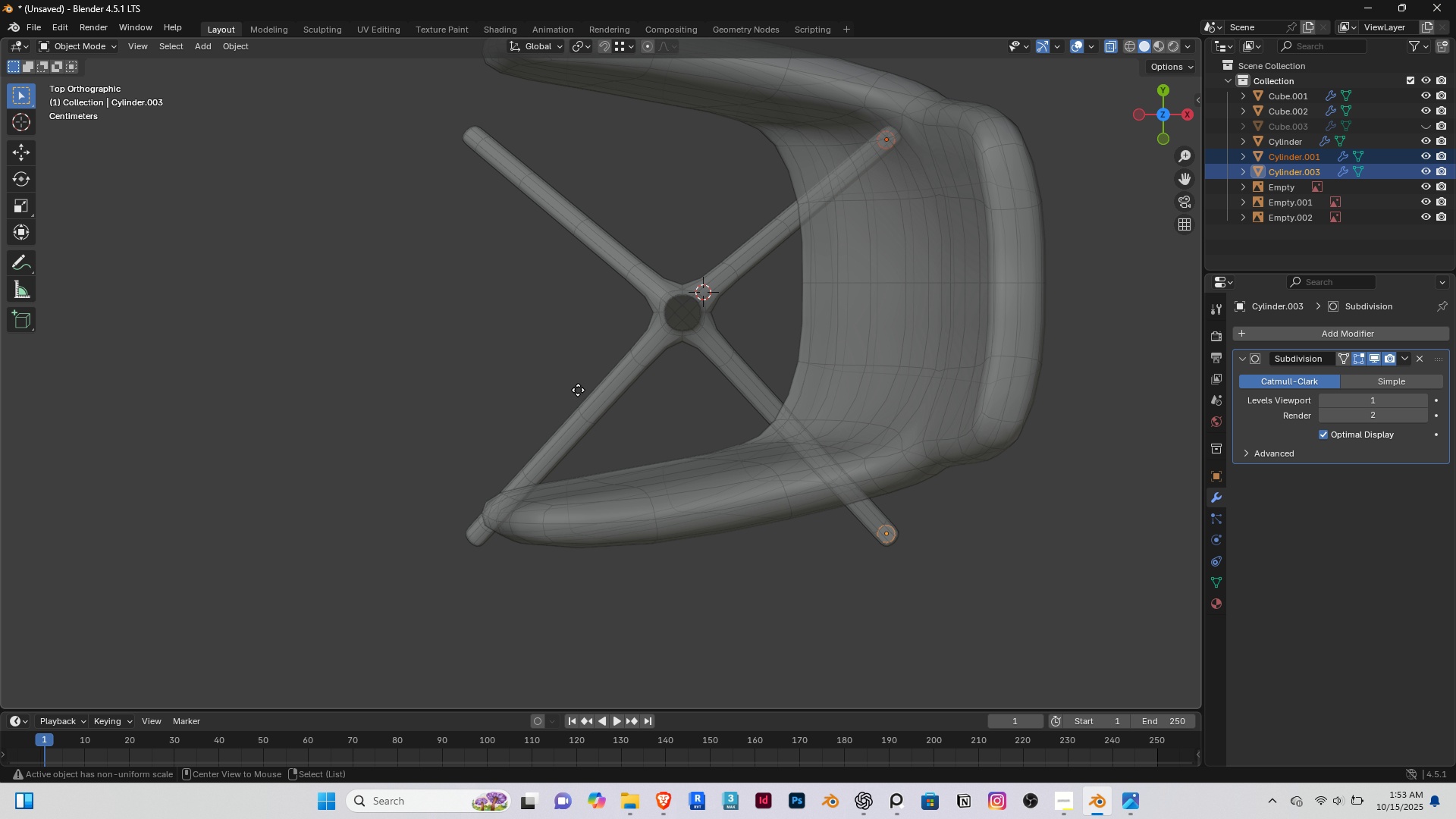 
type(dyx)
 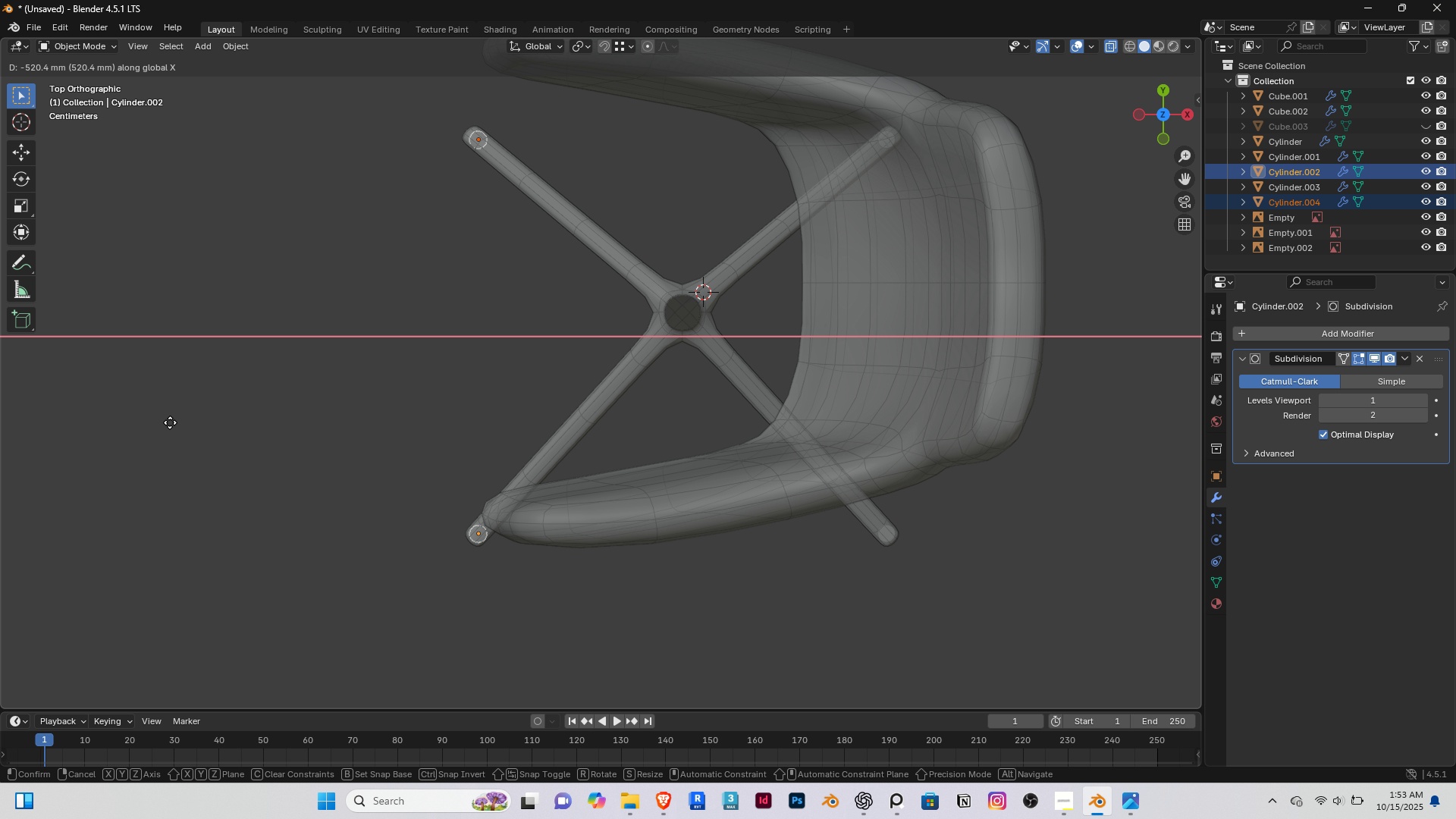 
left_click([170, 422])
 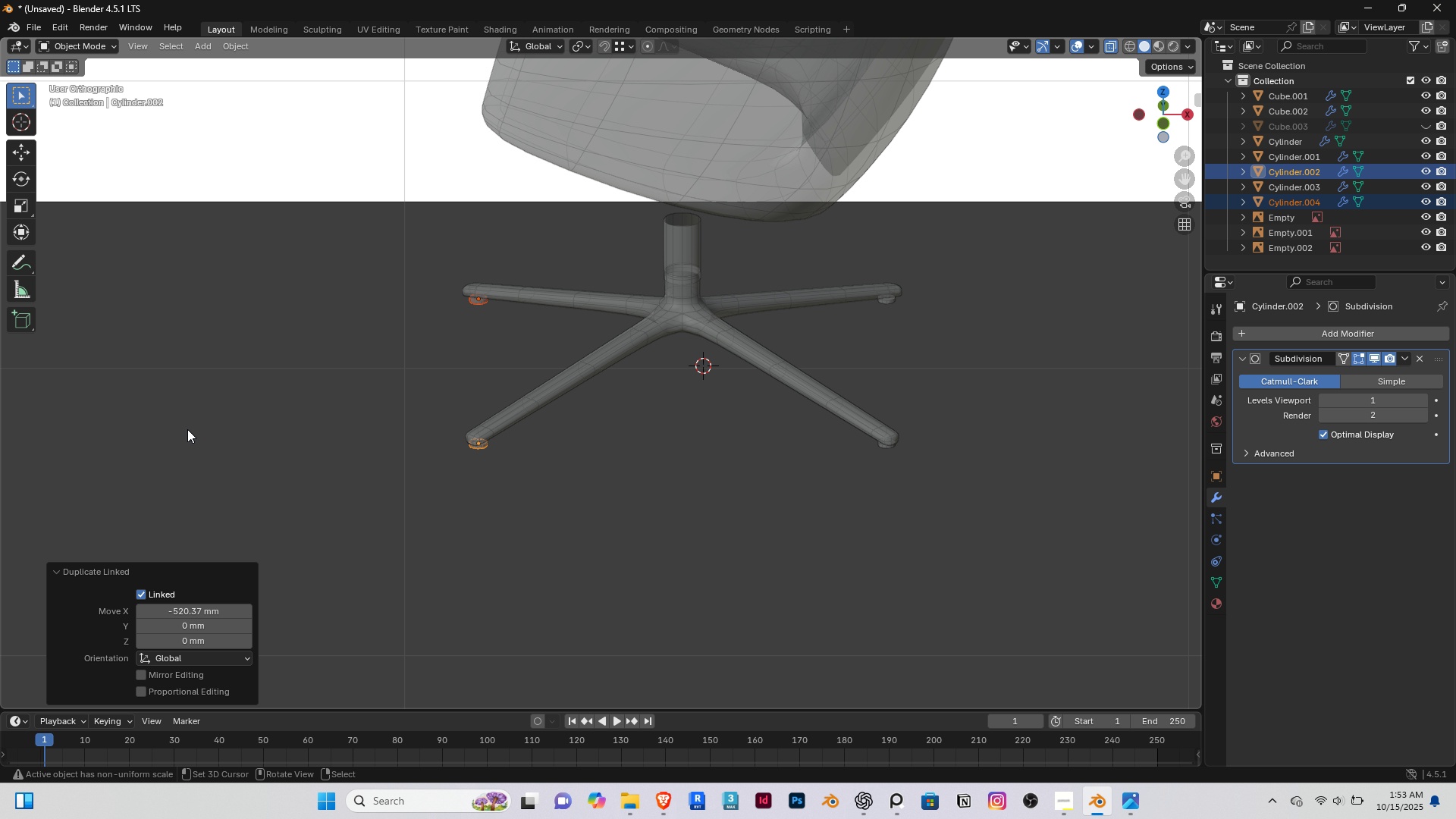 
key(End)
 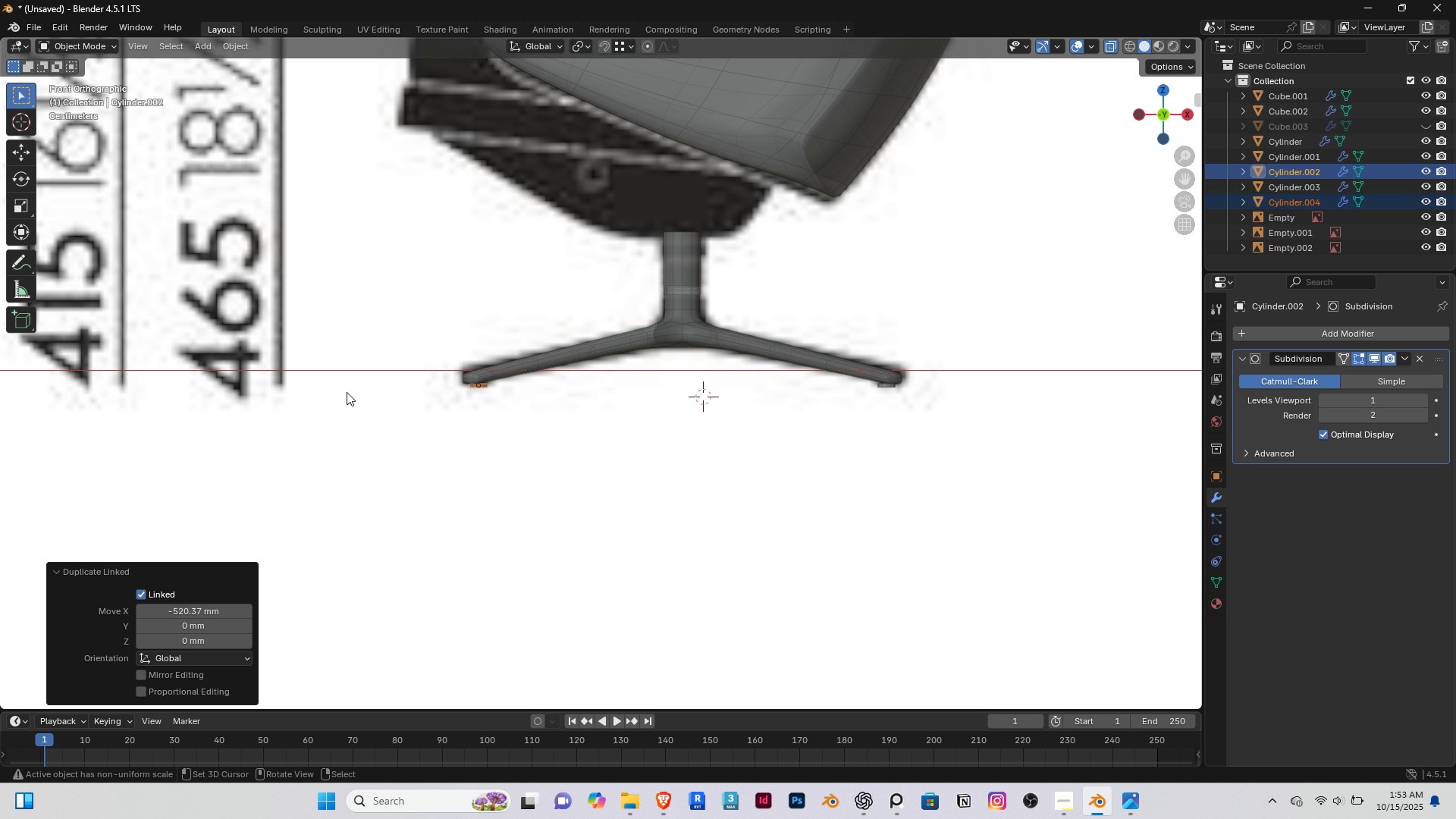 
scroll: coordinate [358, 398], scroll_direction: down, amount: 5.0
 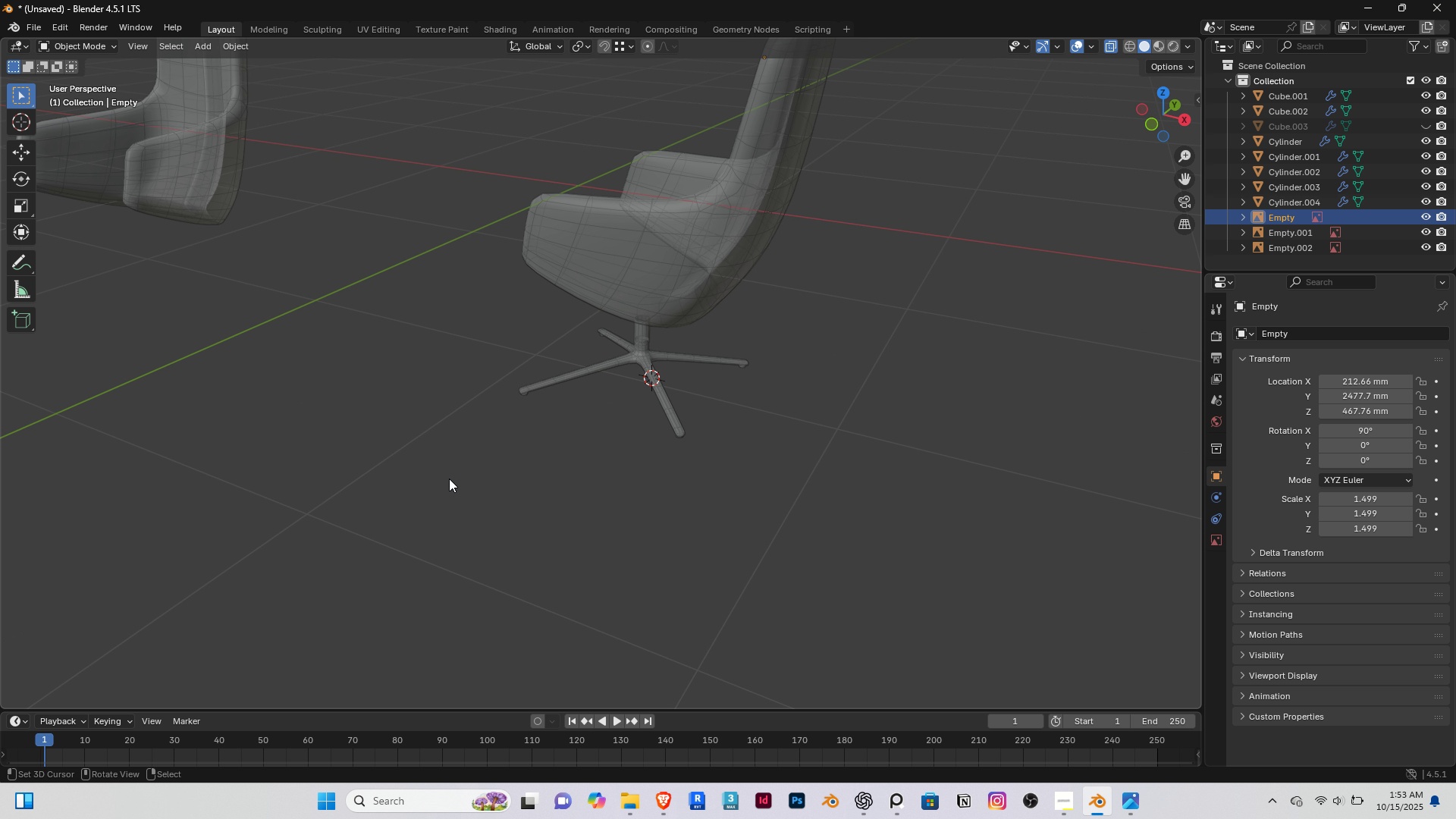 
scroll: coordinate [393, 456], scroll_direction: up, amount: 3.0
 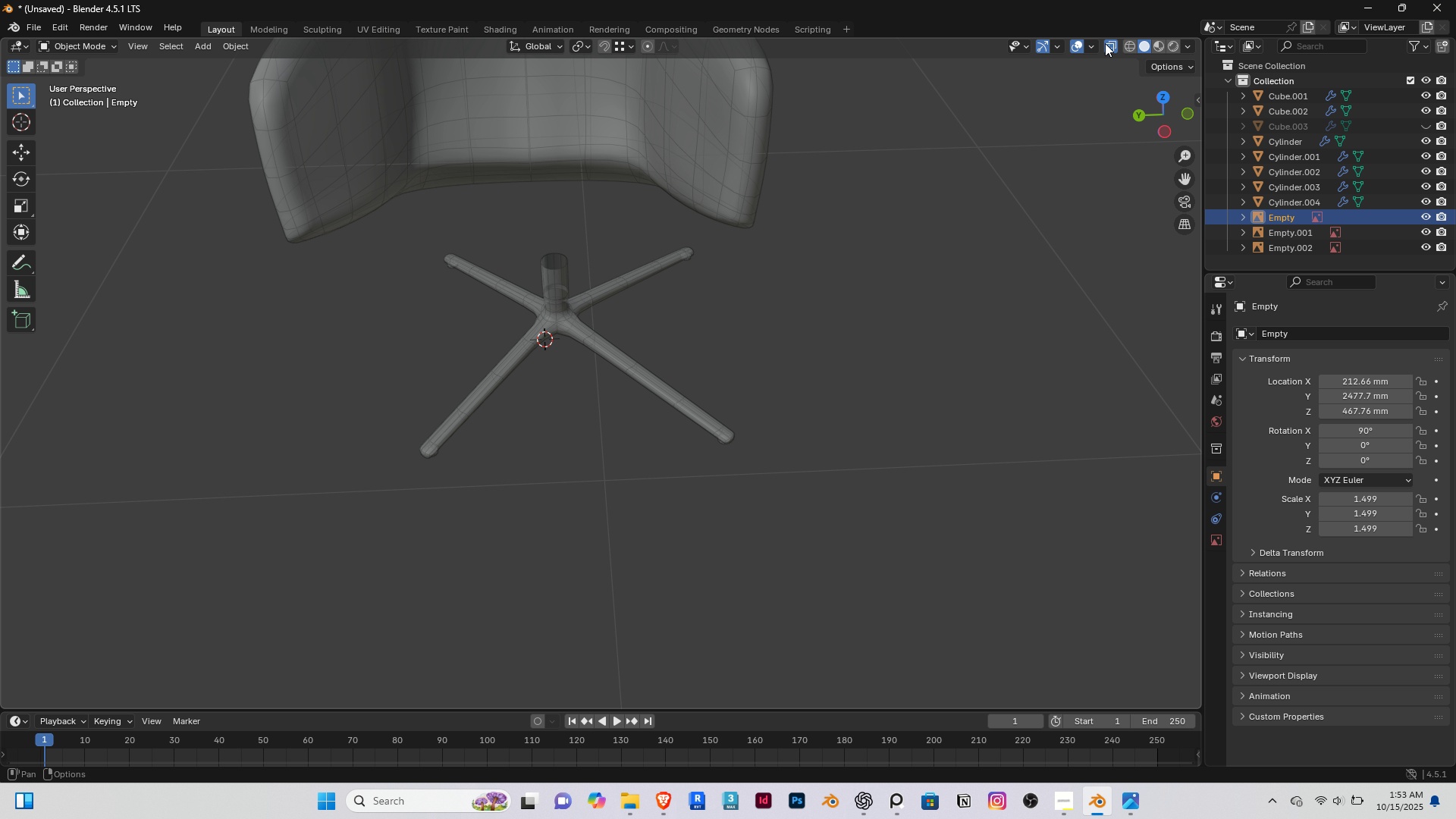 
left_click([1111, 42])
 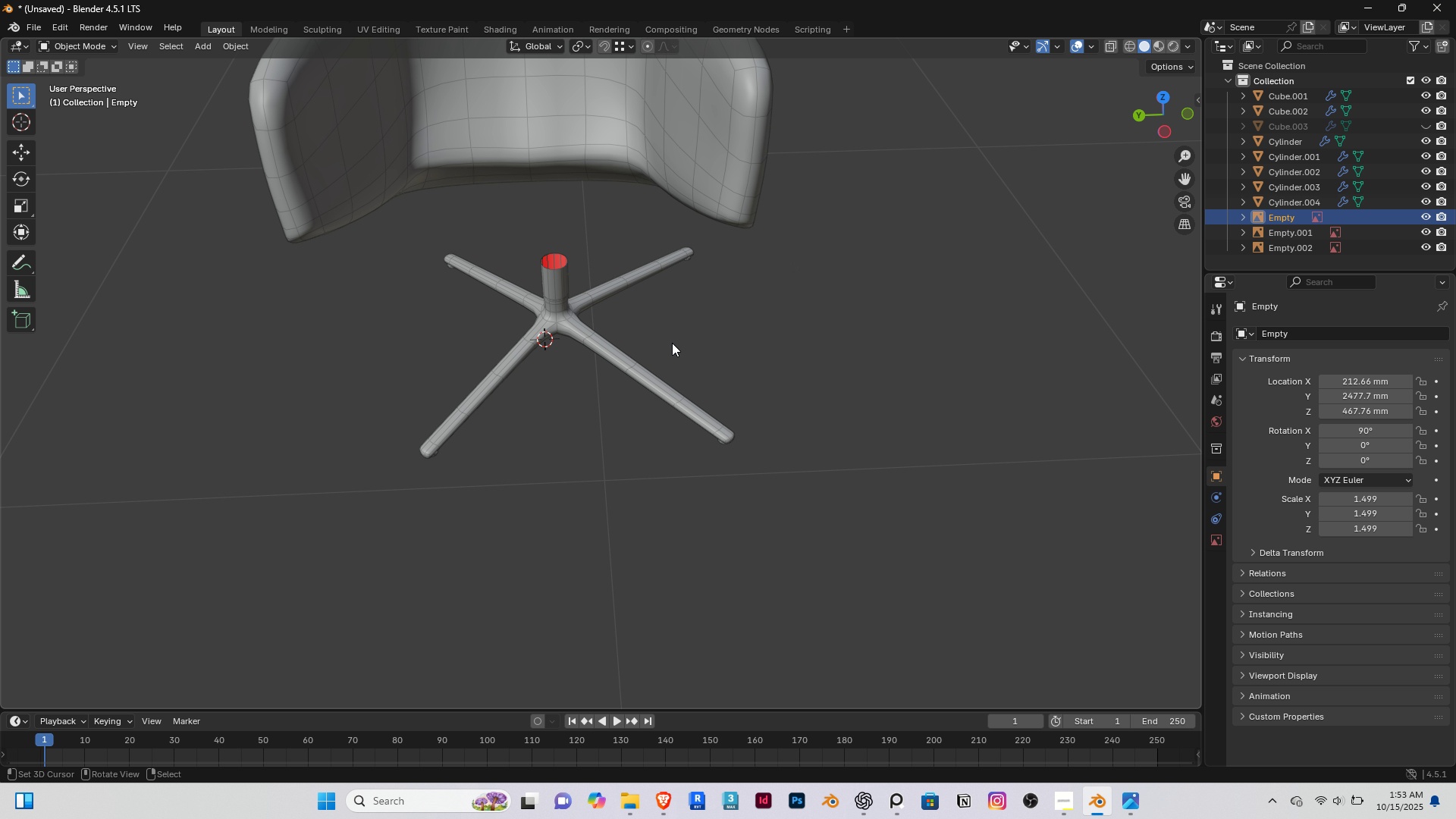 
hold_key(key=ShiftRight, duration=0.4)
 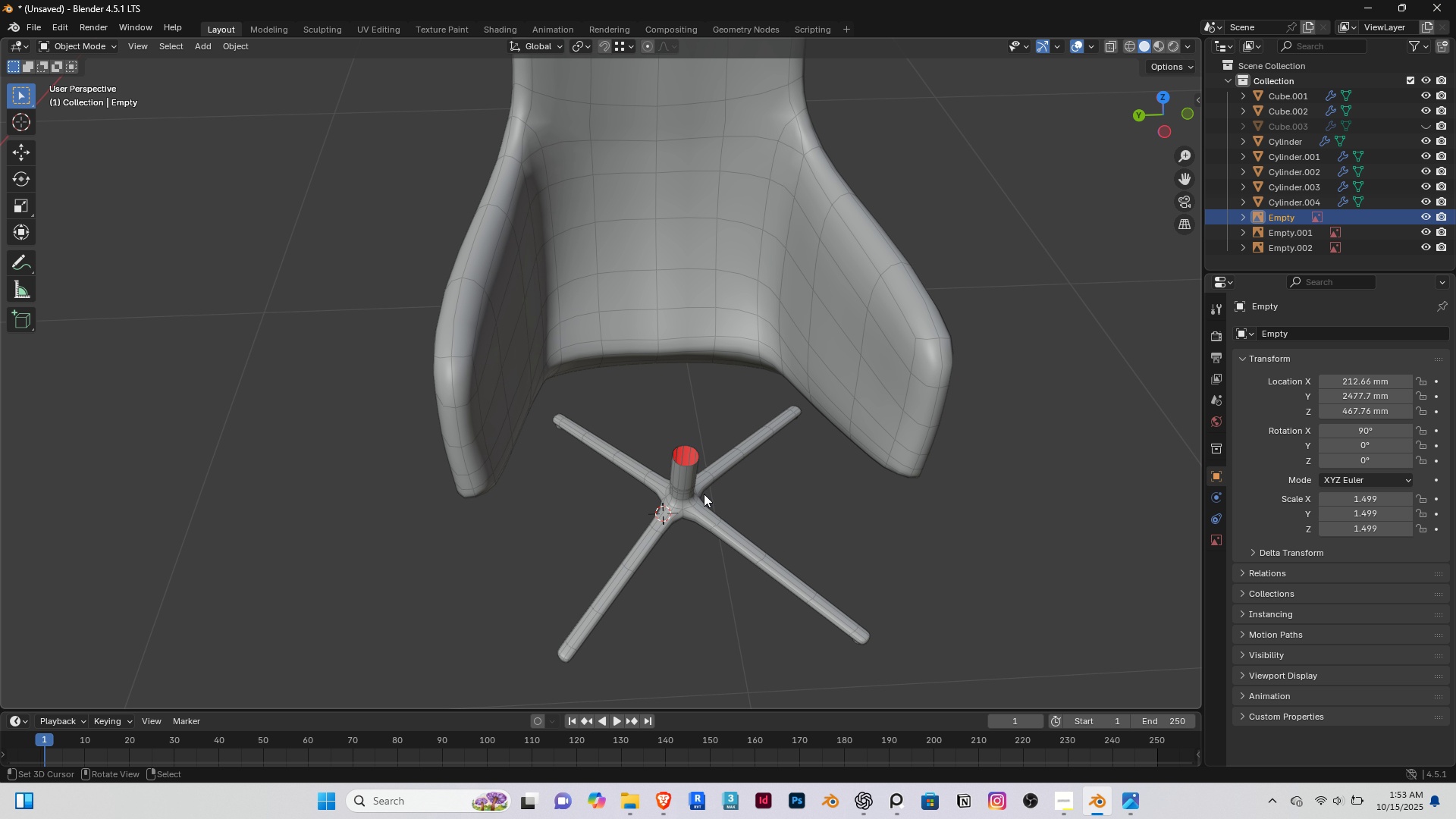 
scroll: coordinate [407, 381], scroll_direction: down, amount: 3.0
 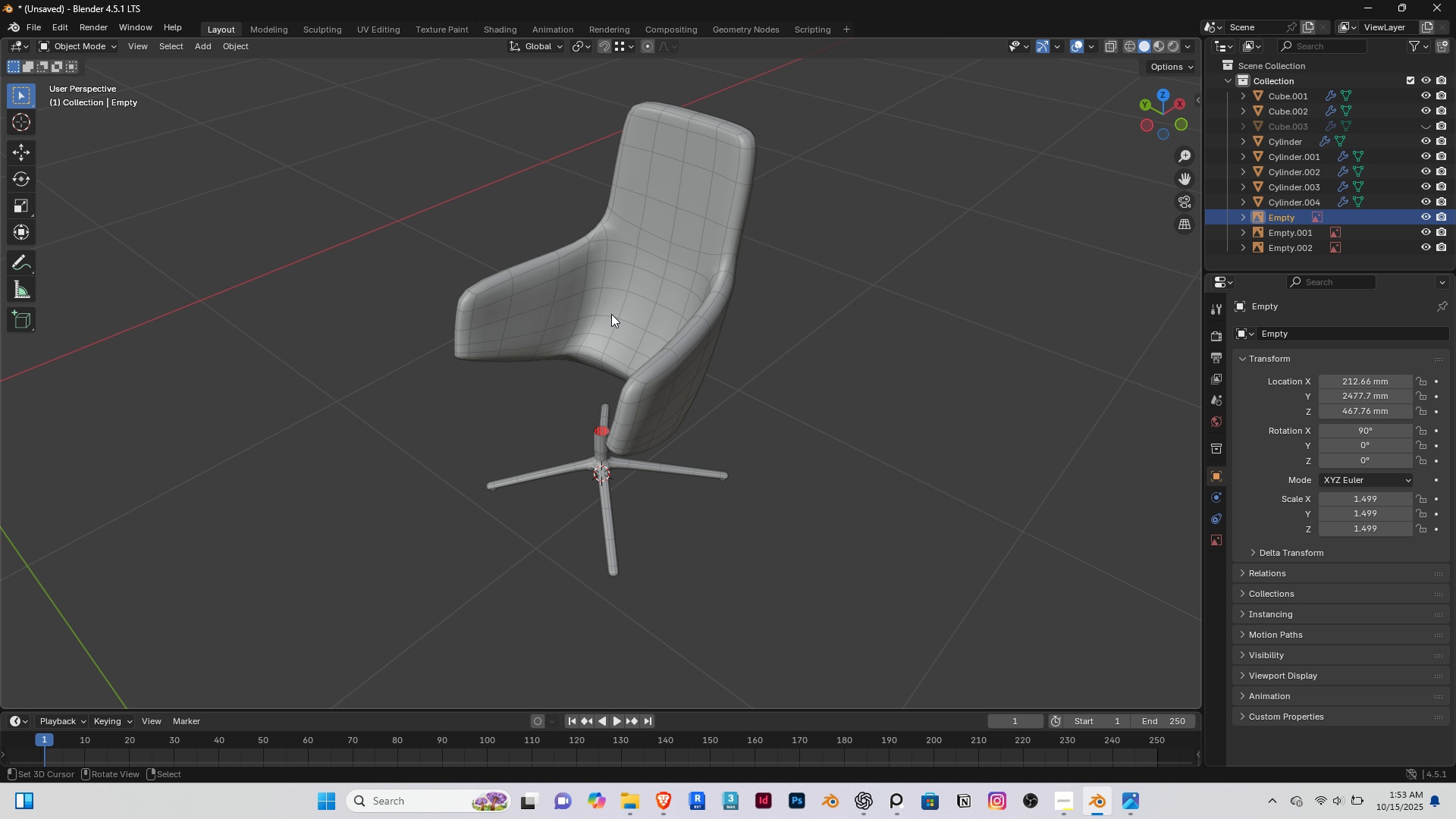 
scroll: coordinate [496, 500], scroll_direction: up, amount: 4.0
 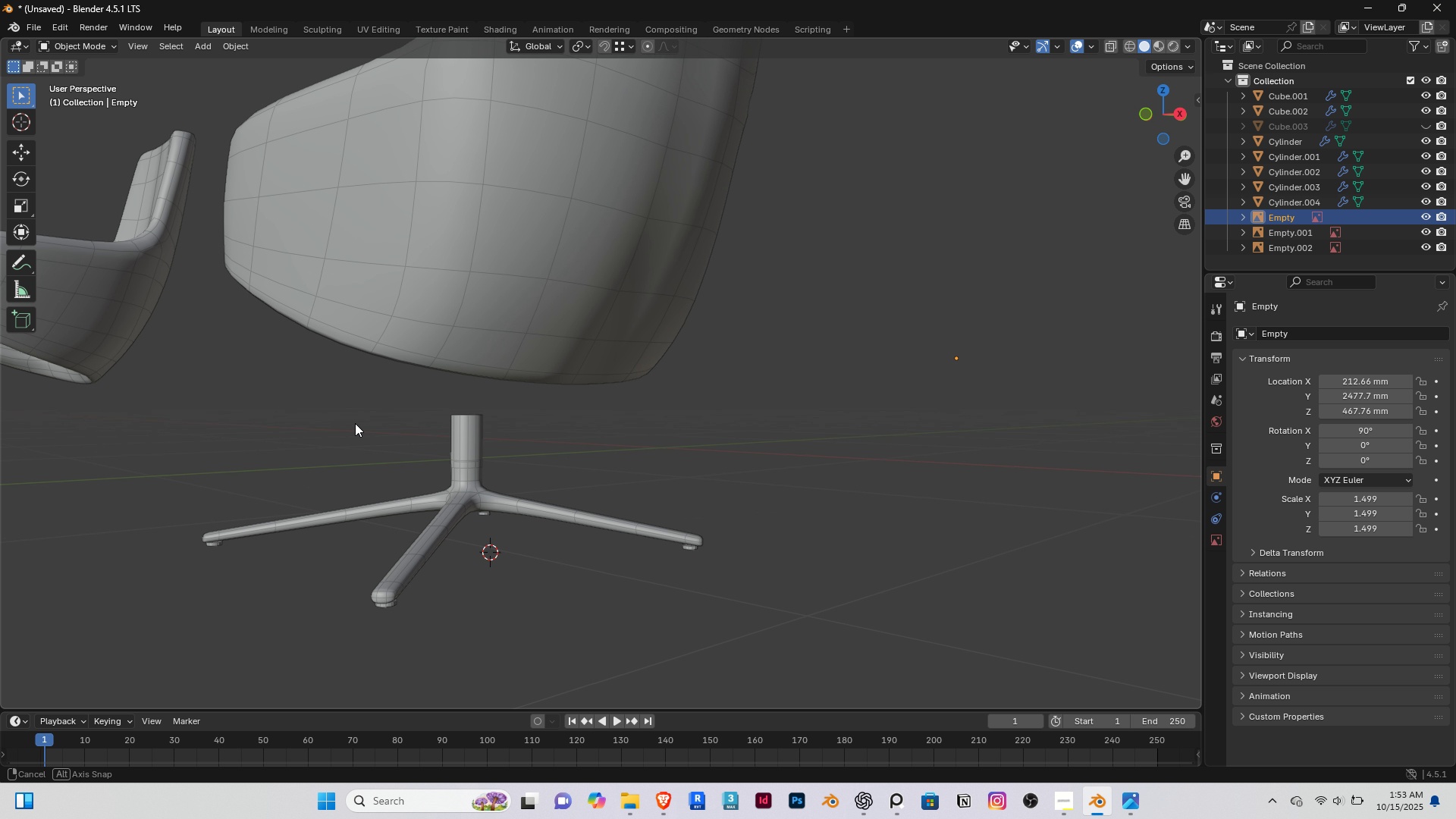 
middle_click([506, 463])